 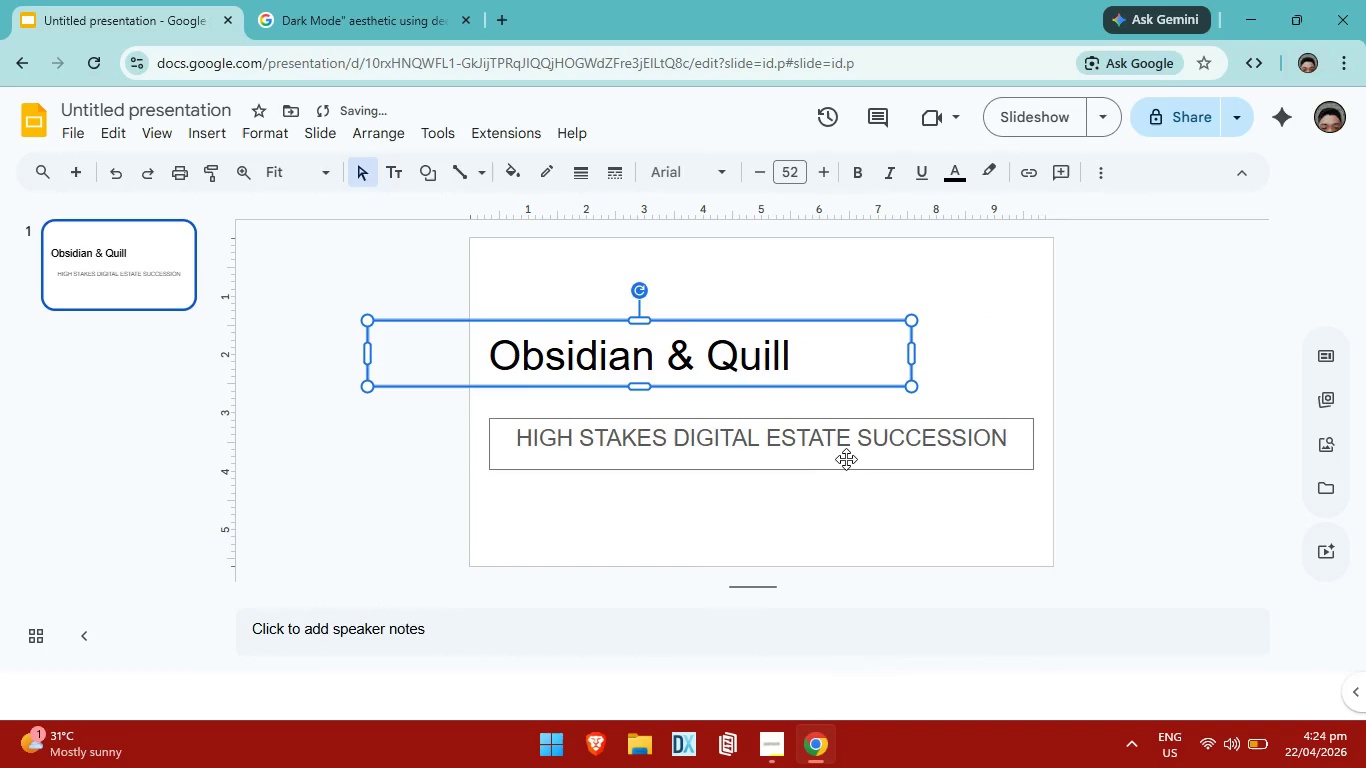 
left_click([897, 490])
 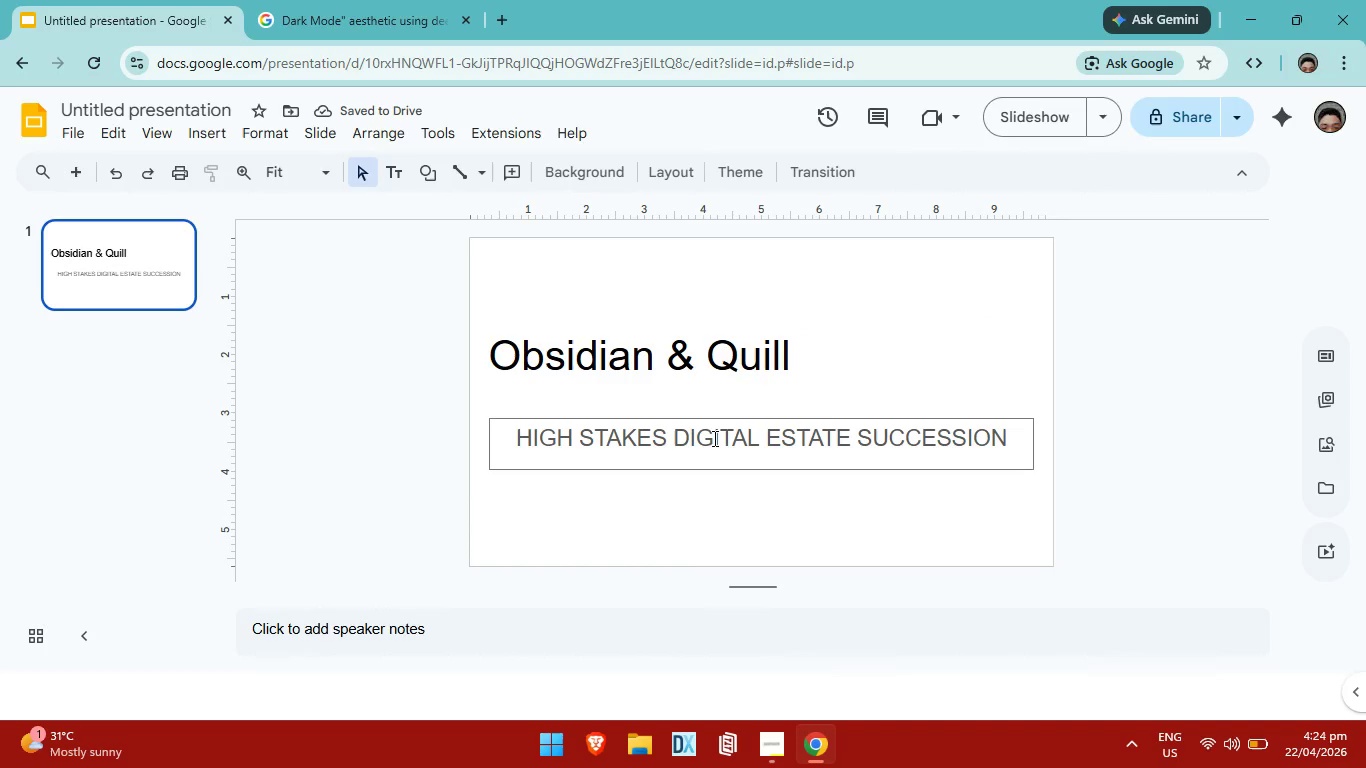 
left_click([714, 434])
 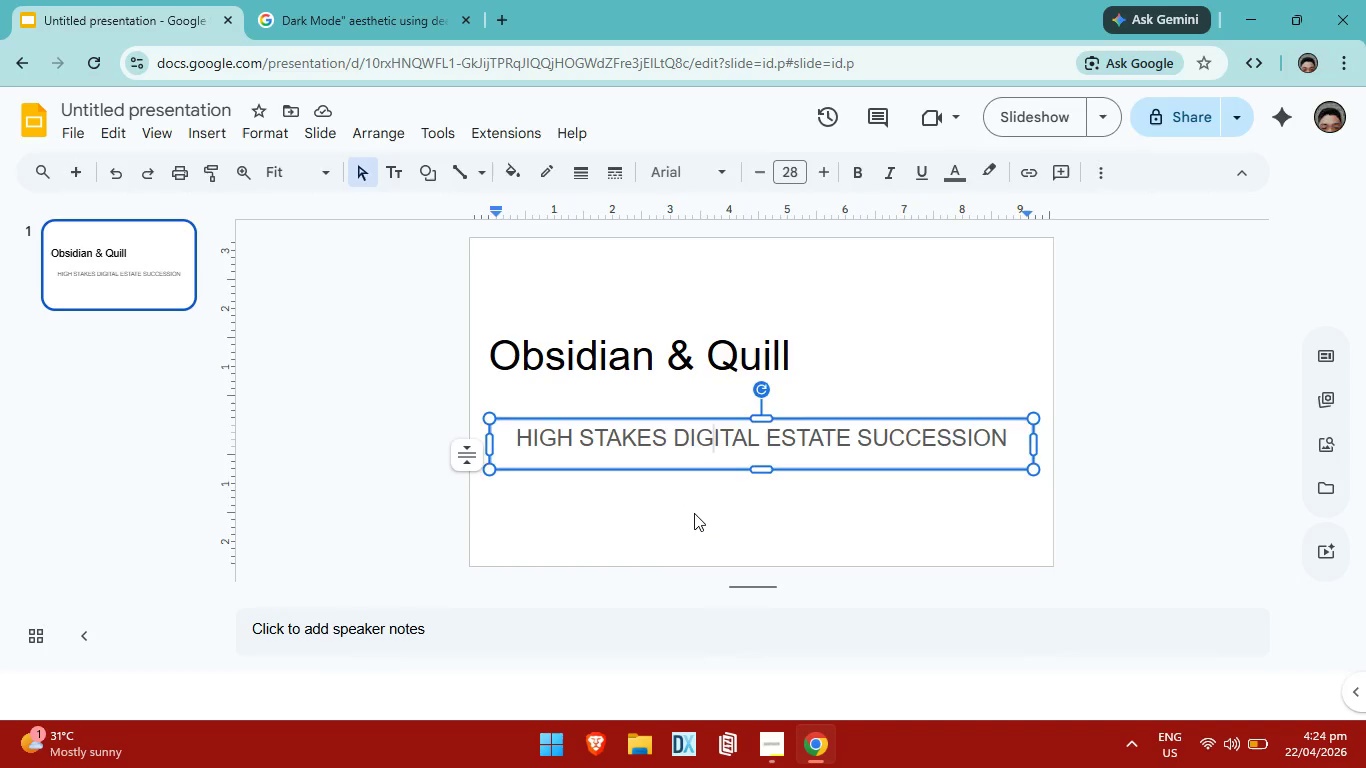 
left_click([656, 438])
 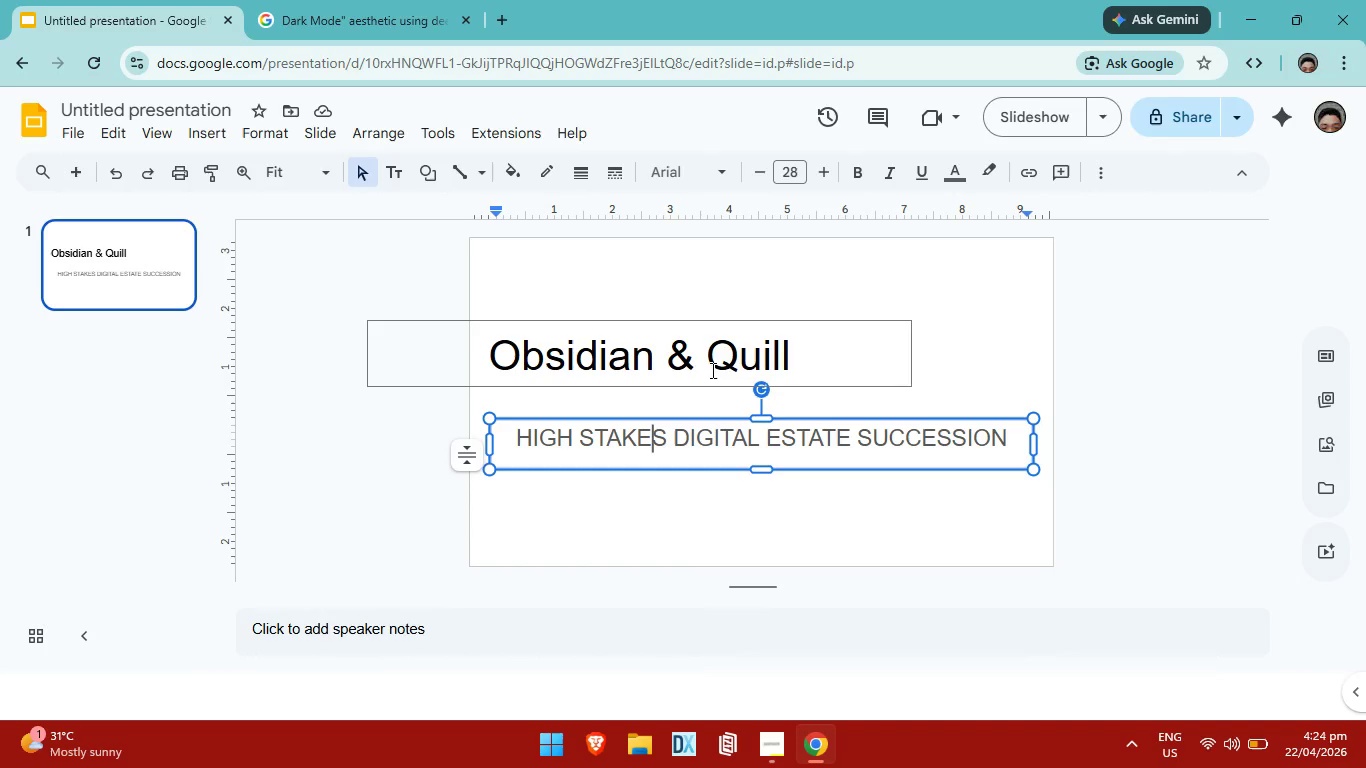 
left_click([711, 362])
 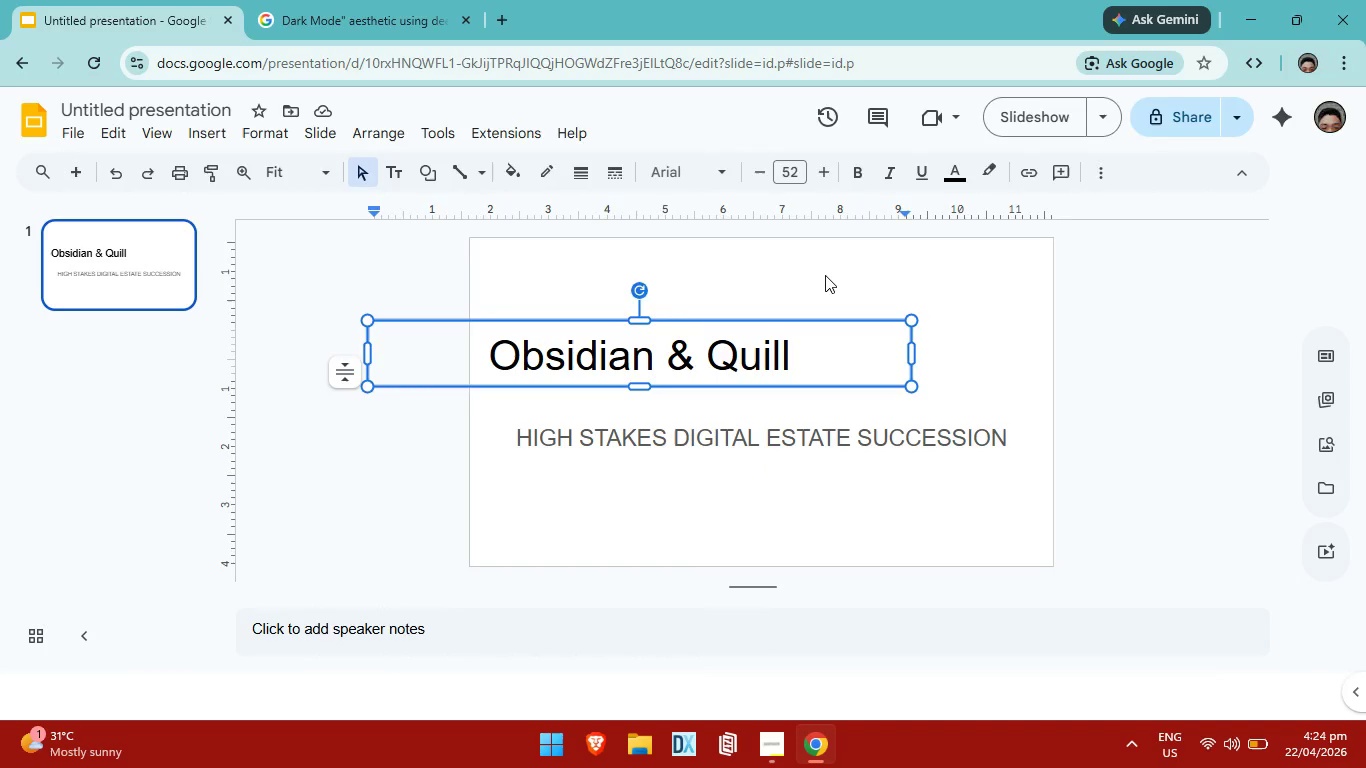 
left_click([825, 275])
 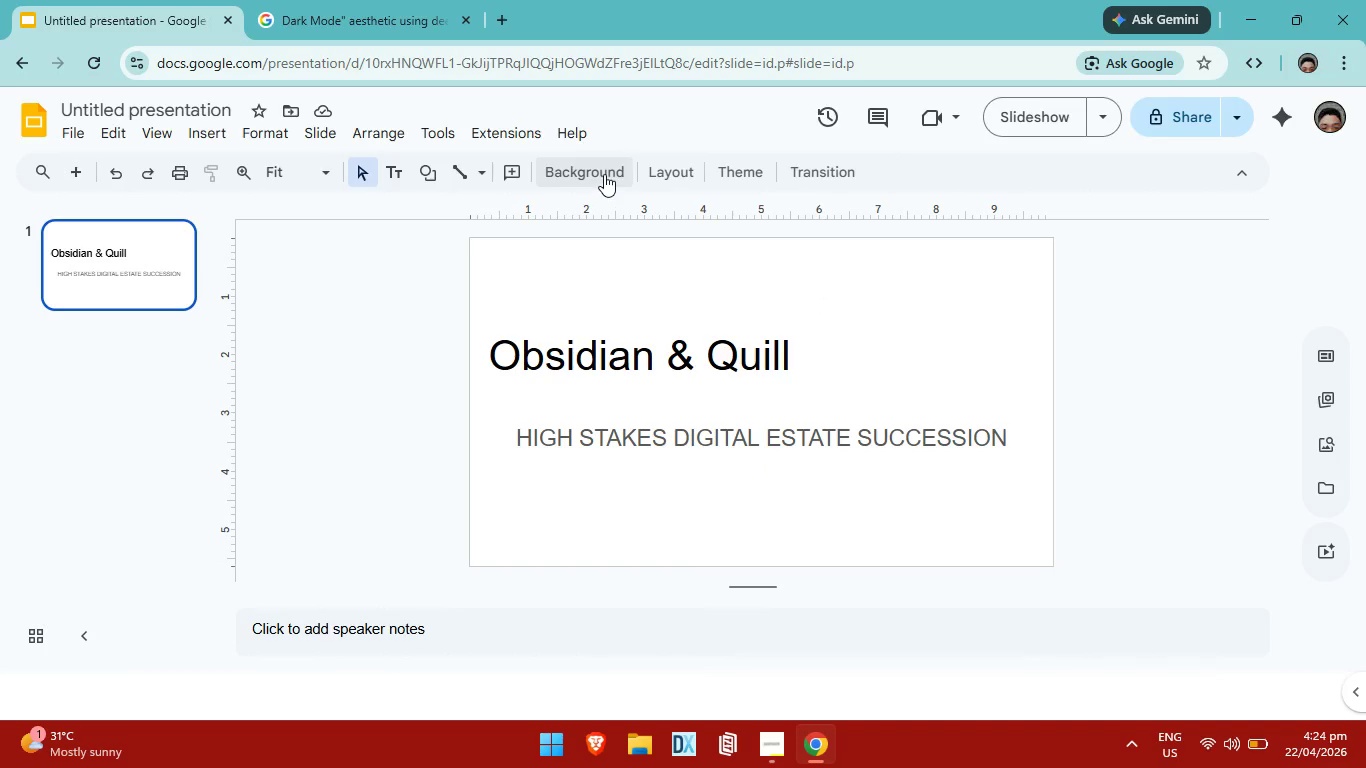 
left_click([603, 174])
 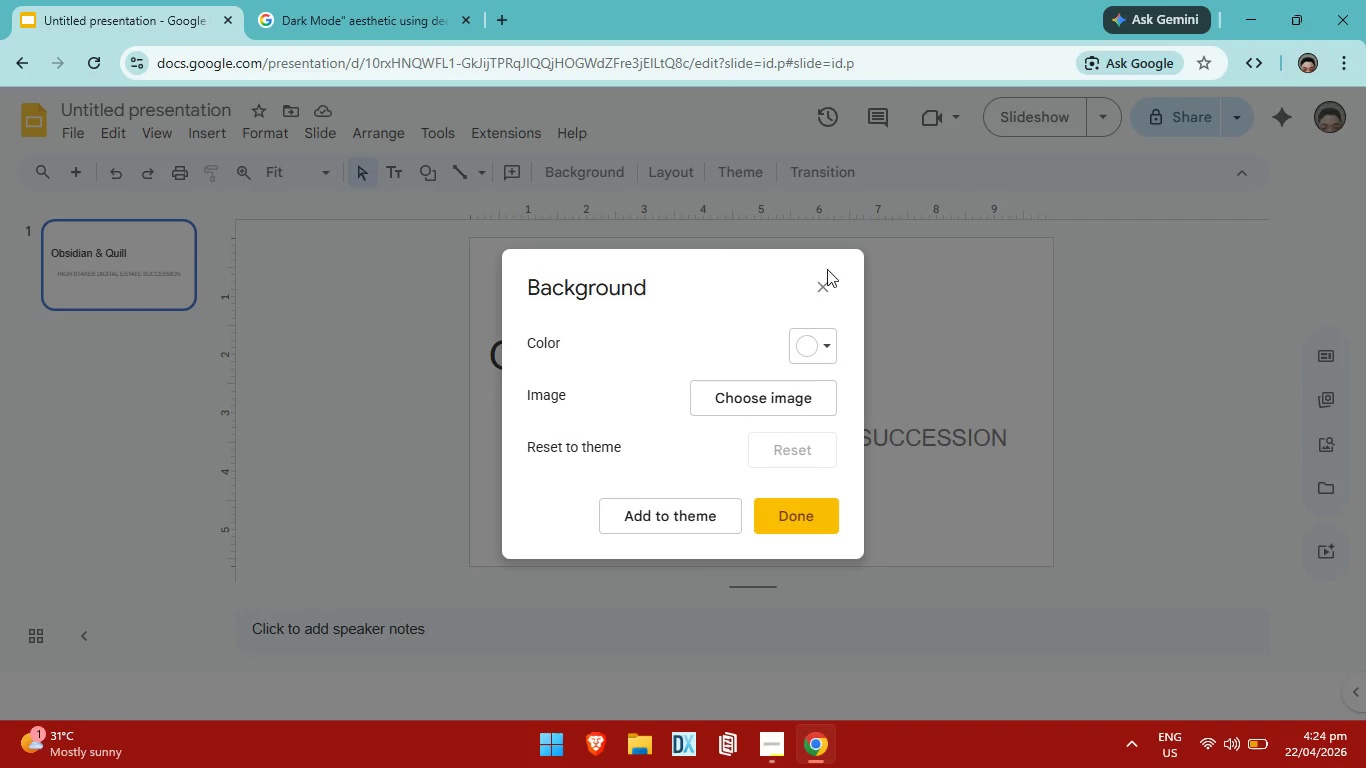 
left_click([827, 280])
 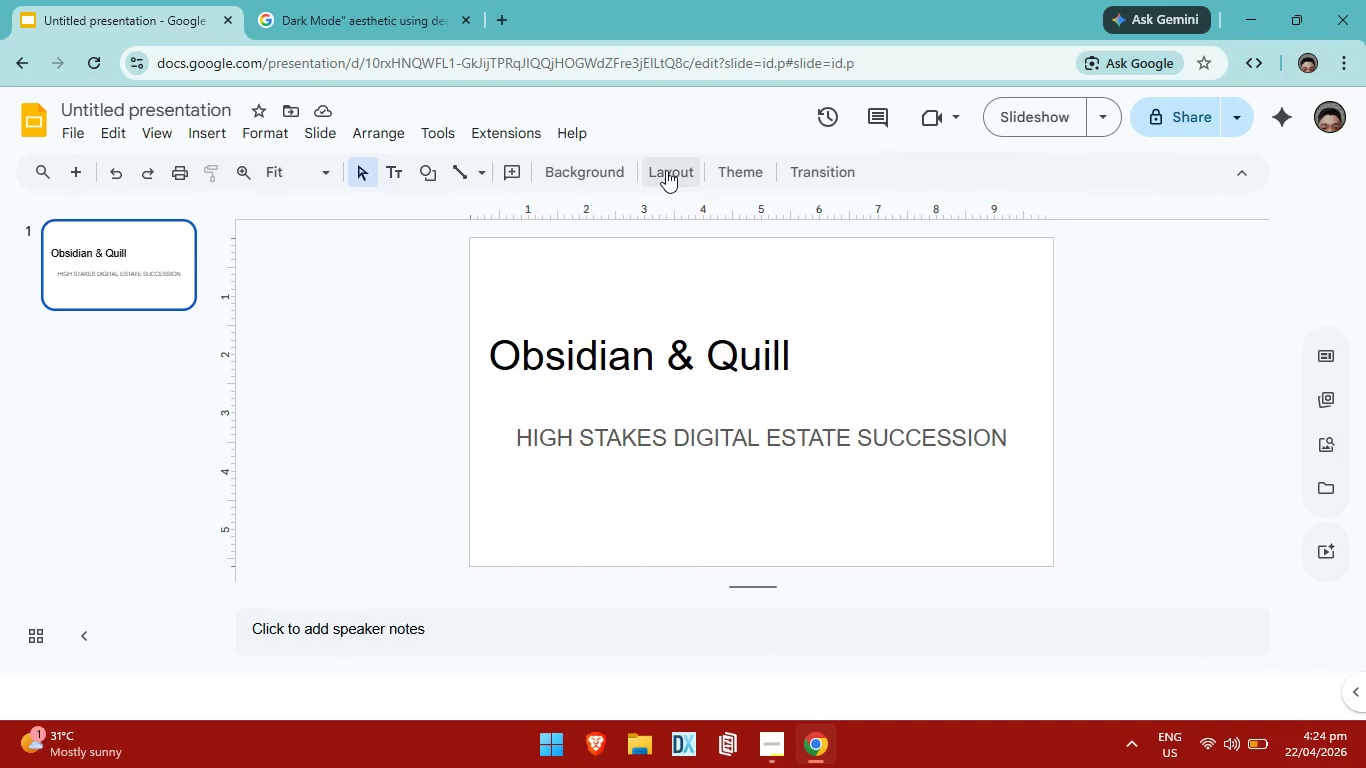 
left_click([666, 170])
 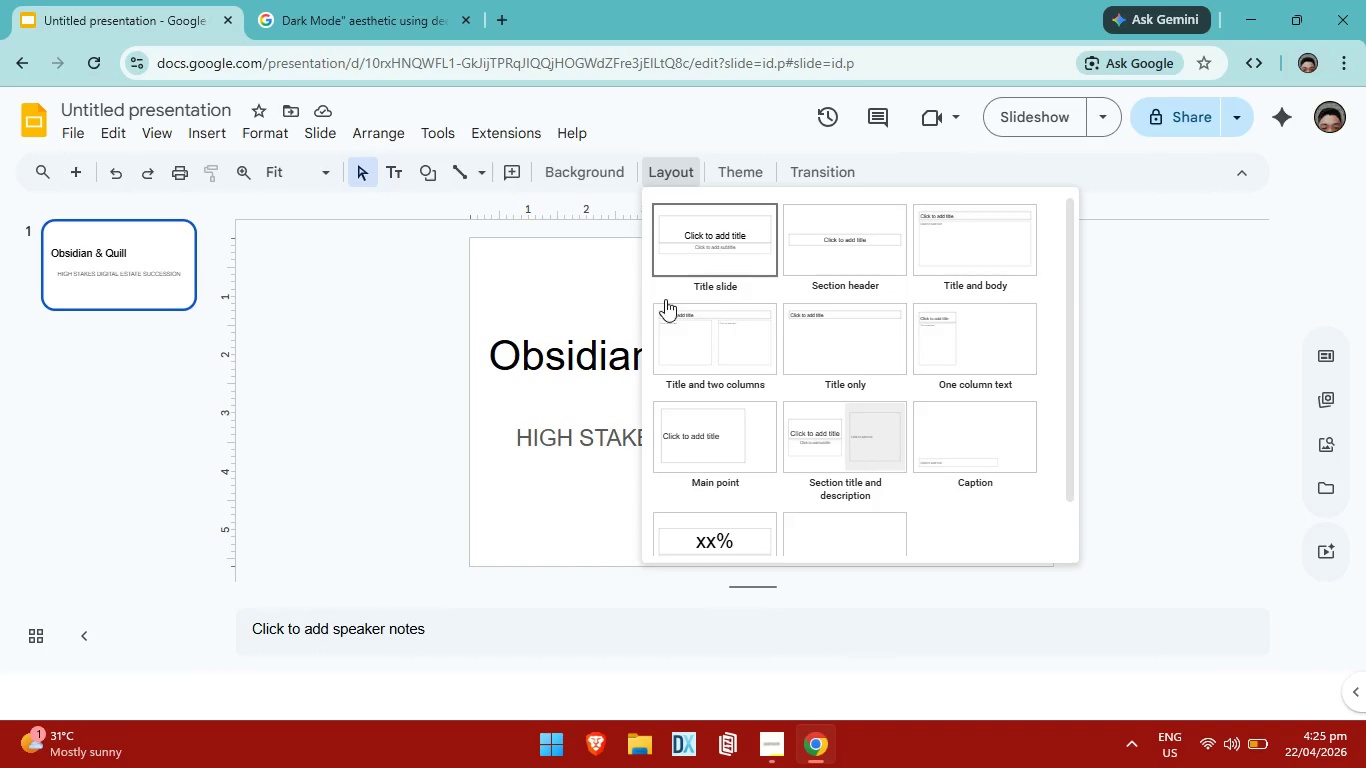 
left_click([585, 287])
 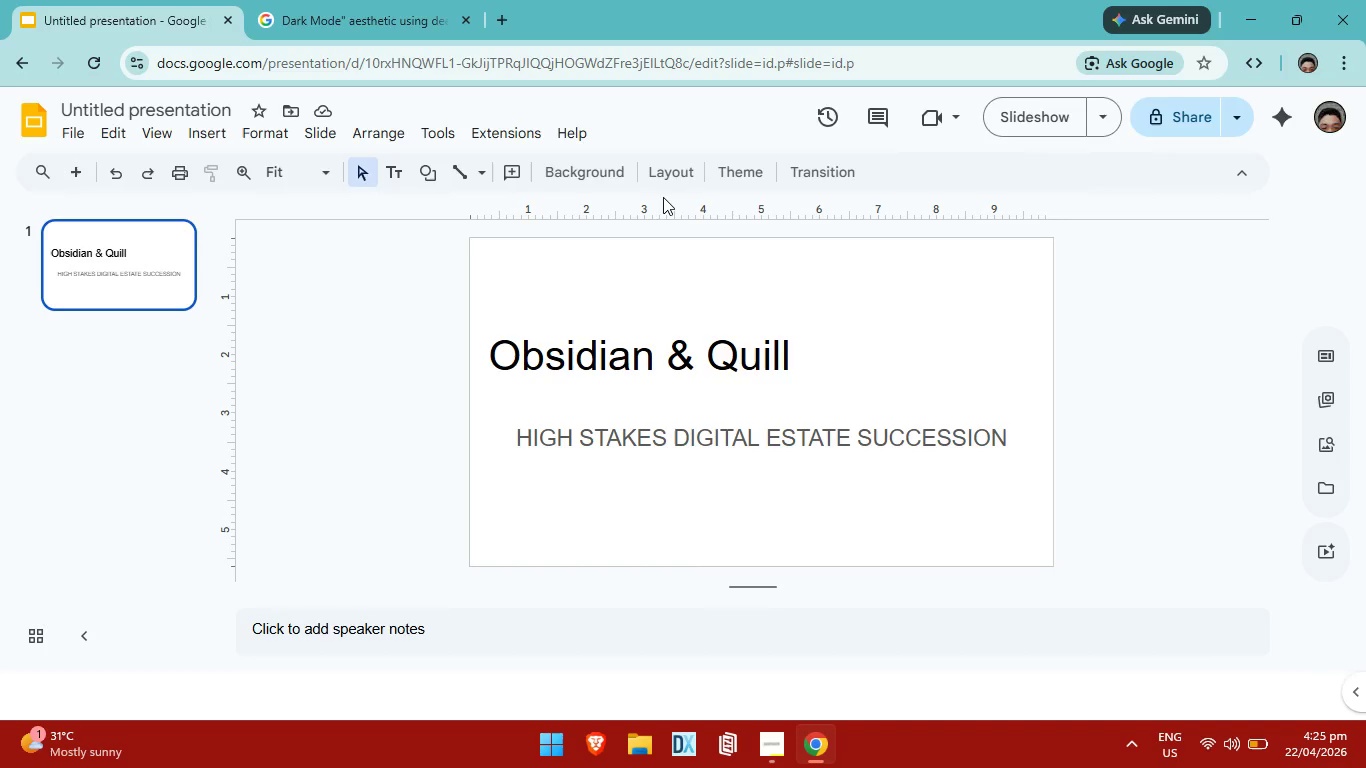 
left_click([663, 167])
 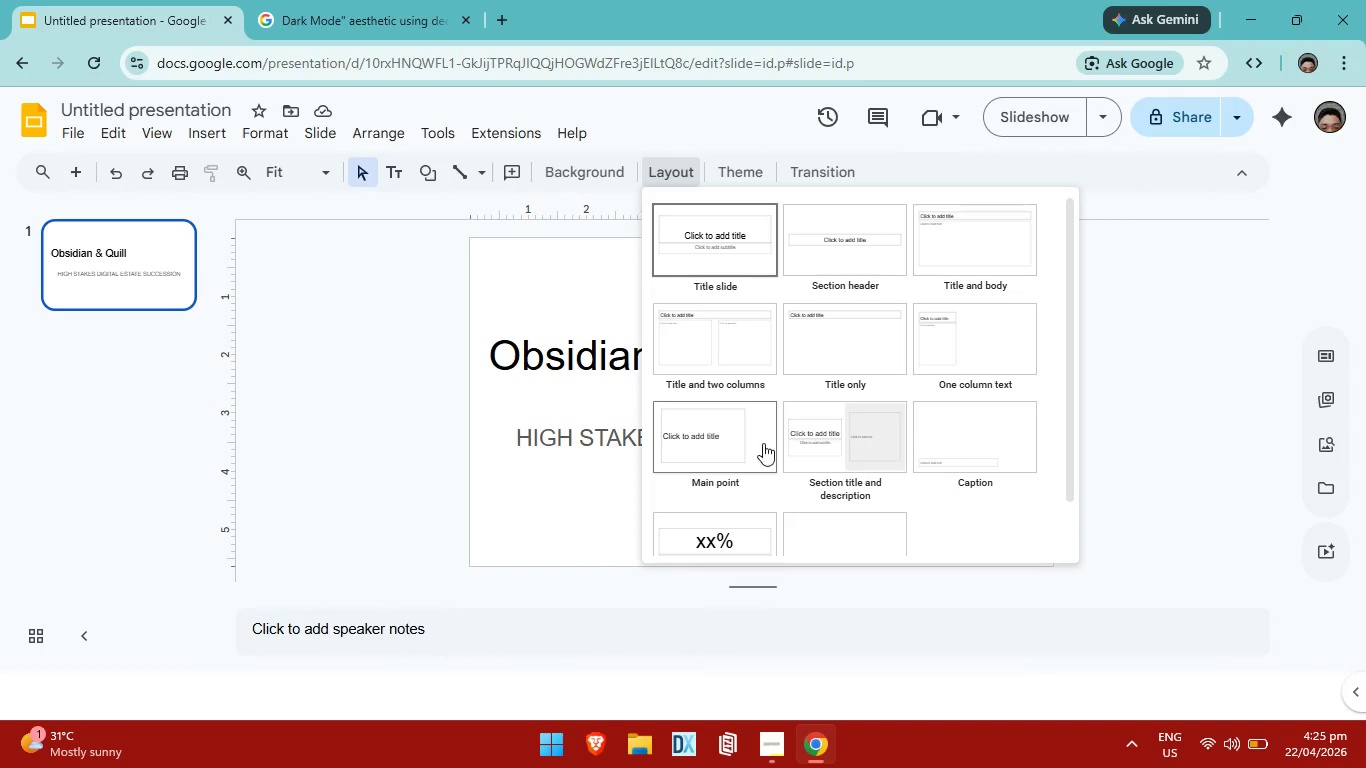 
wait(5.88)
 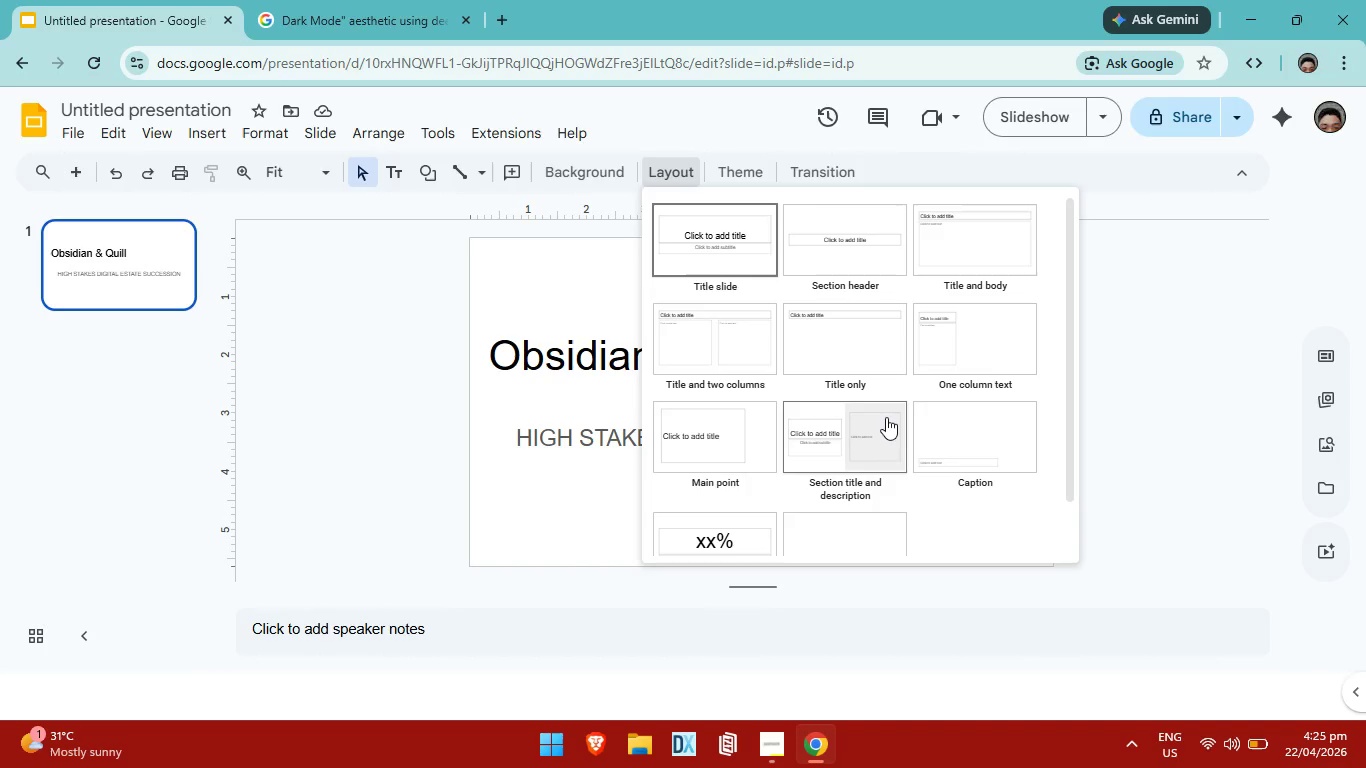 
scroll: coordinate [858, 416], scroll_direction: up, amount: 1.0
 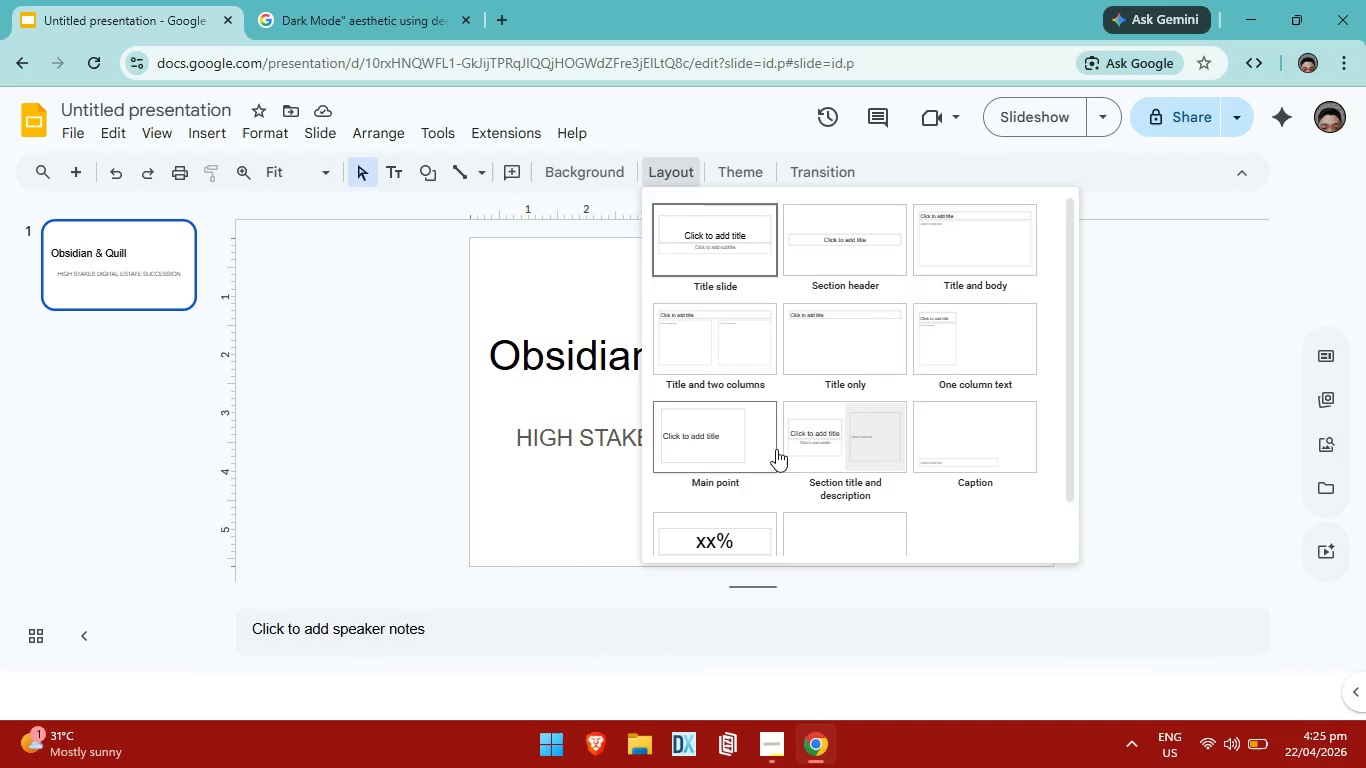 
scroll: coordinate [777, 451], scroll_direction: down, amount: 5.0
 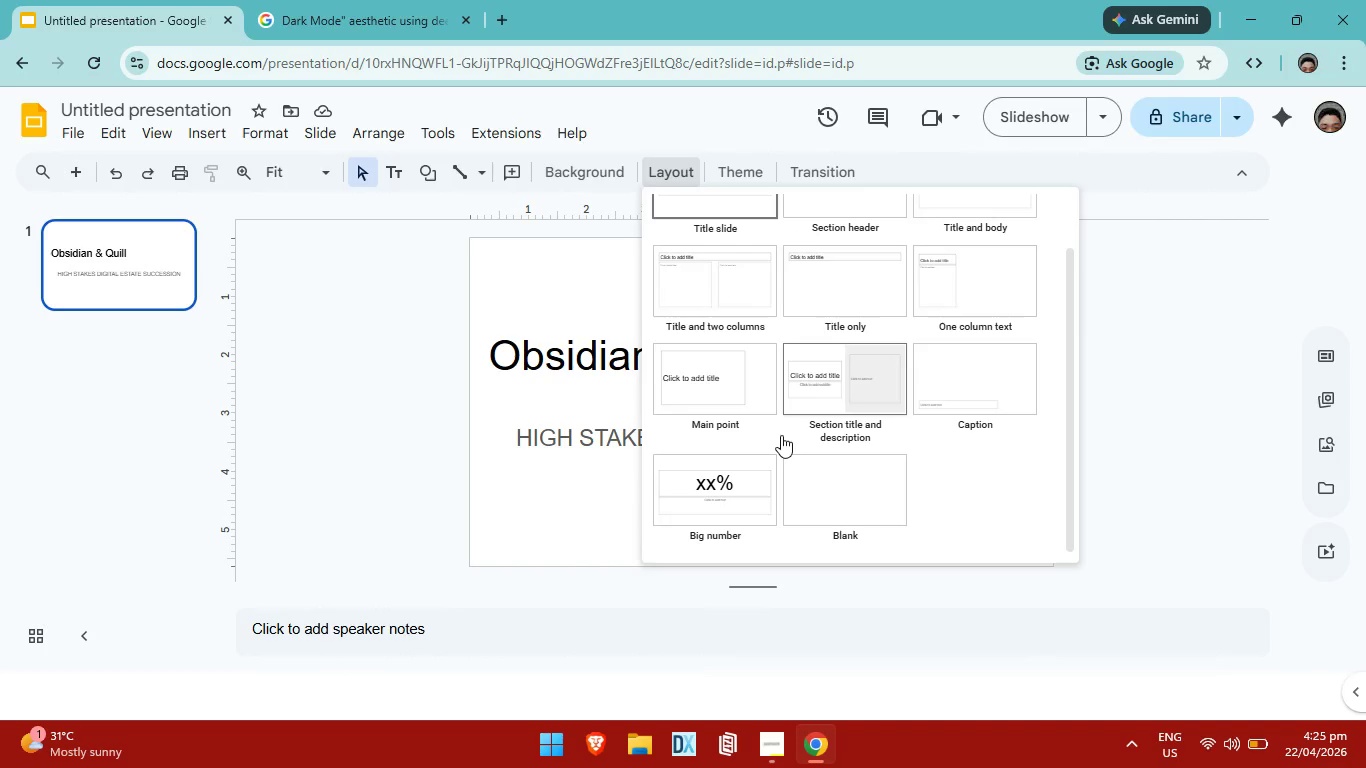 
scroll: coordinate [781, 435], scroll_direction: up, amount: 3.0
 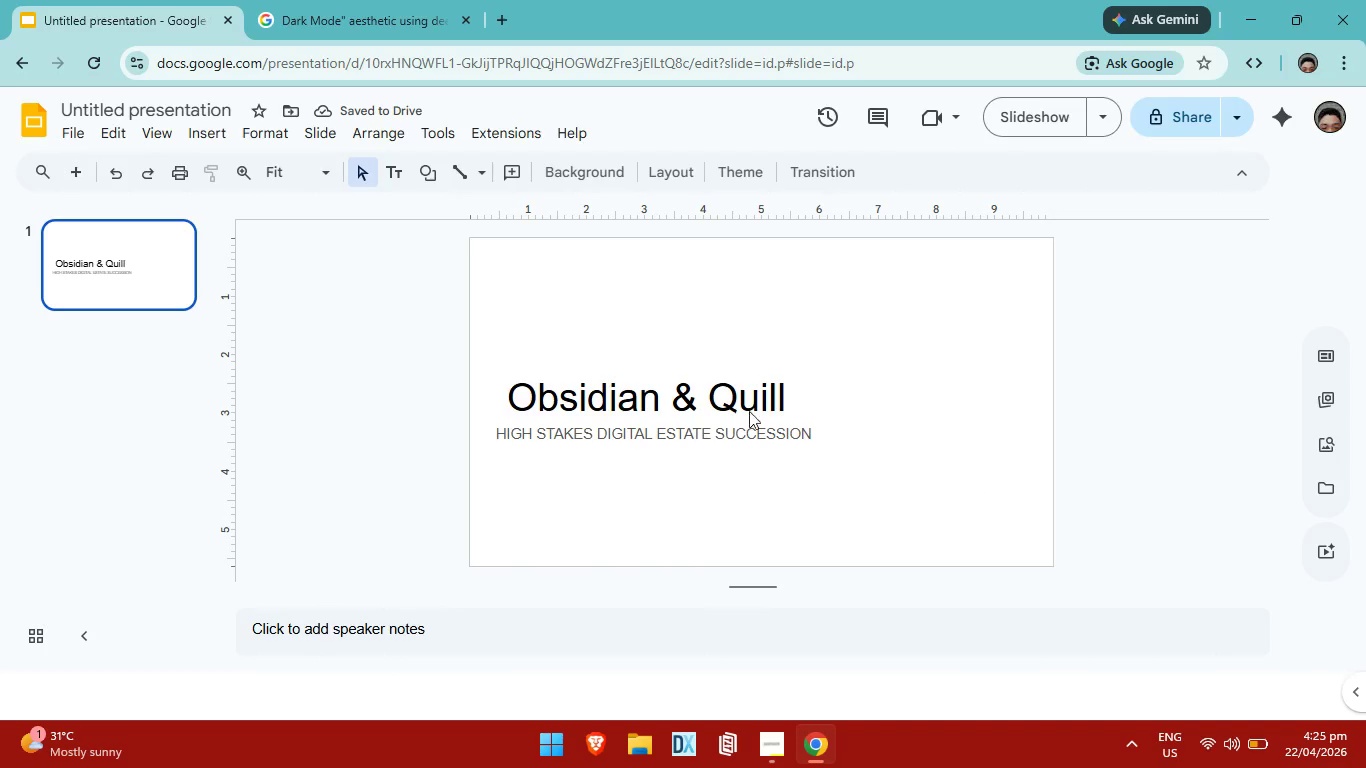 
wait(5.95)
 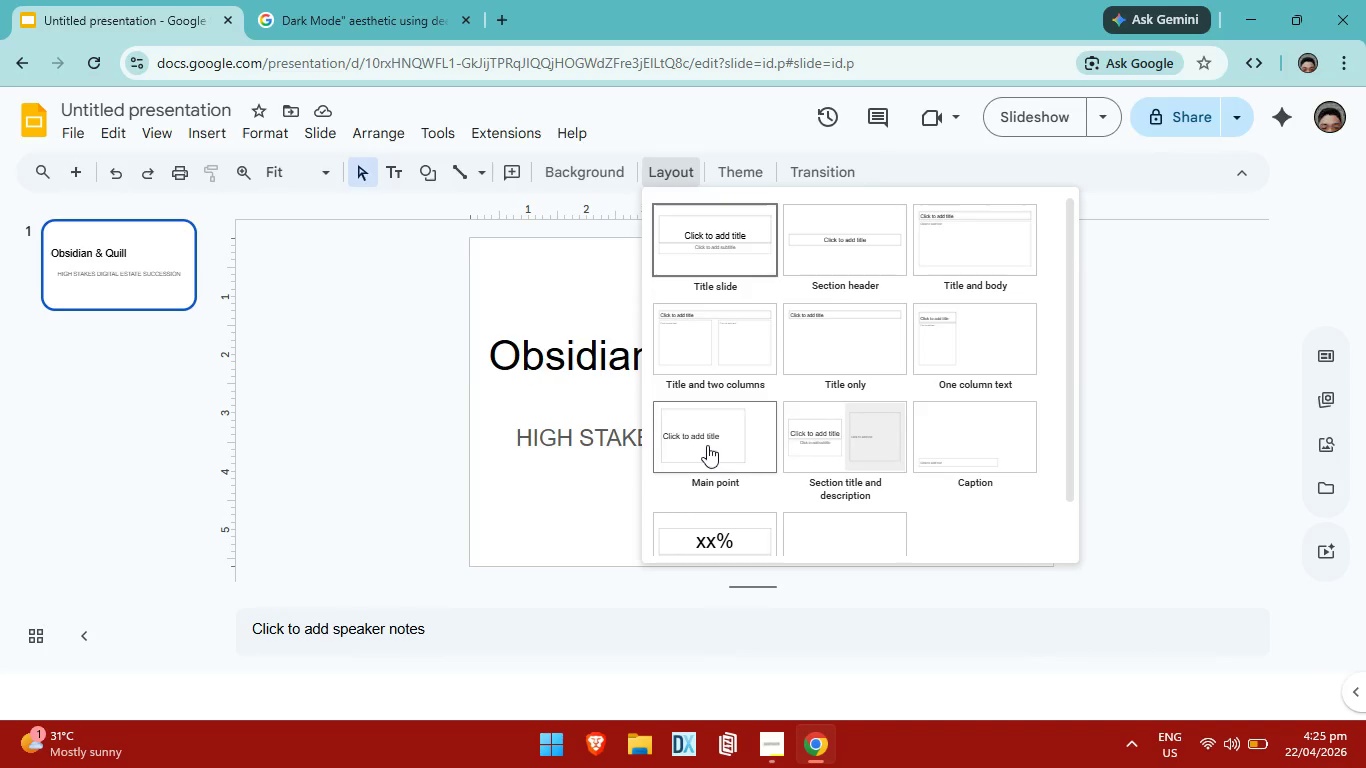 
left_click([510, 398])
 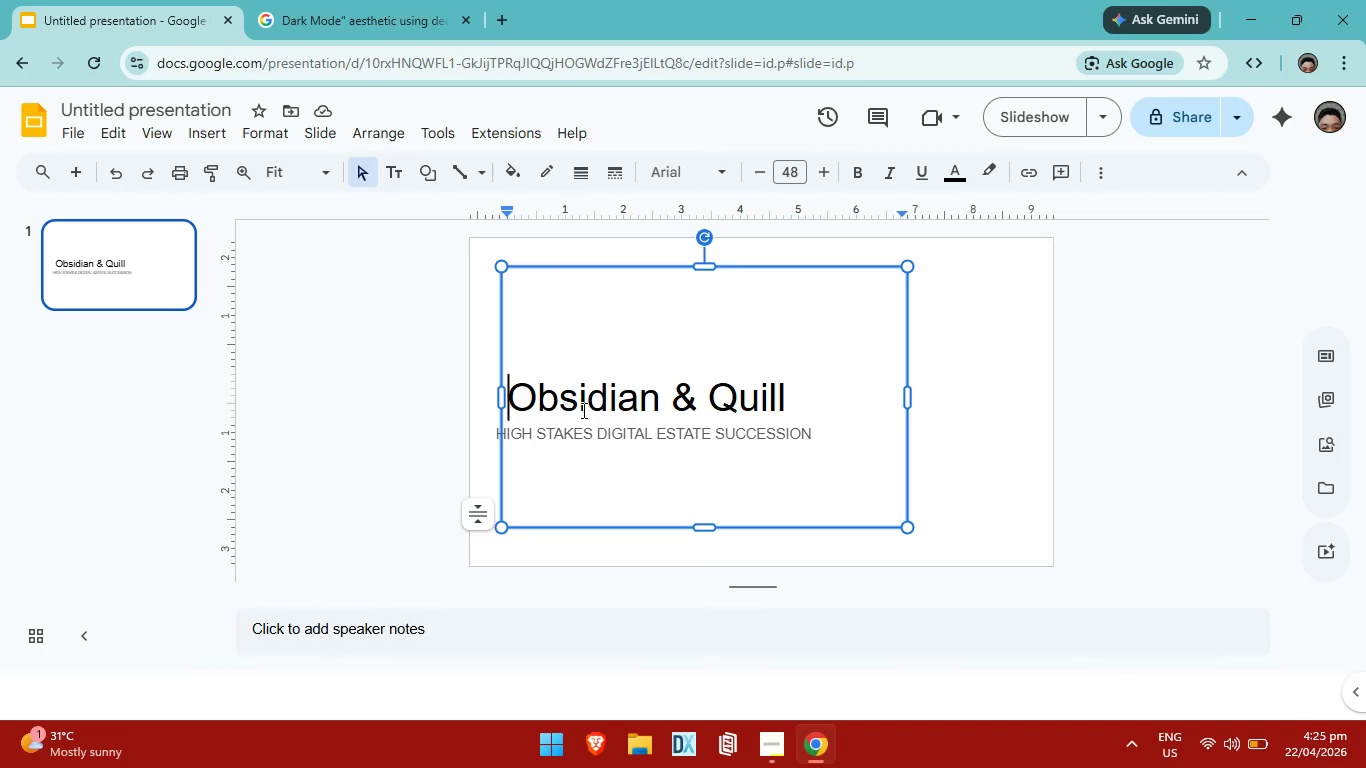 
key(Backspace)
 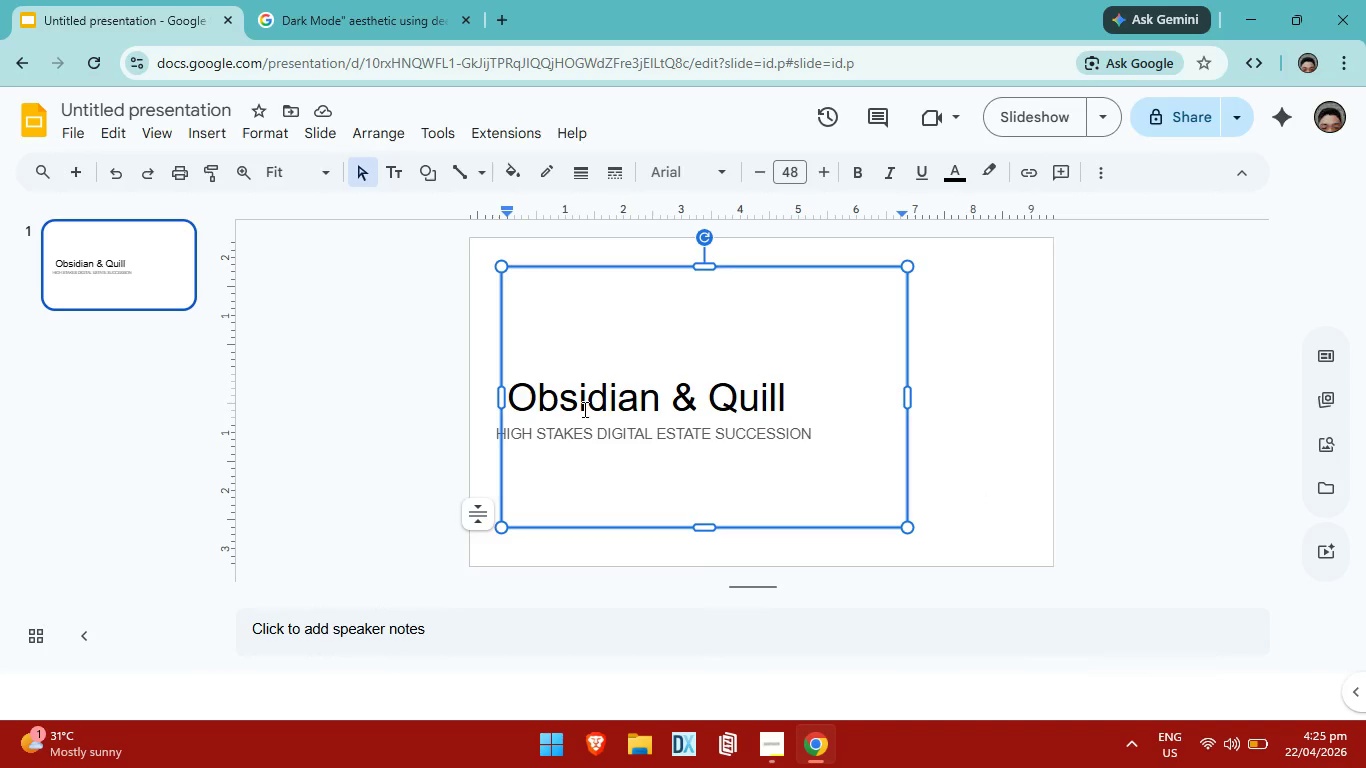 
key(Backspace)
 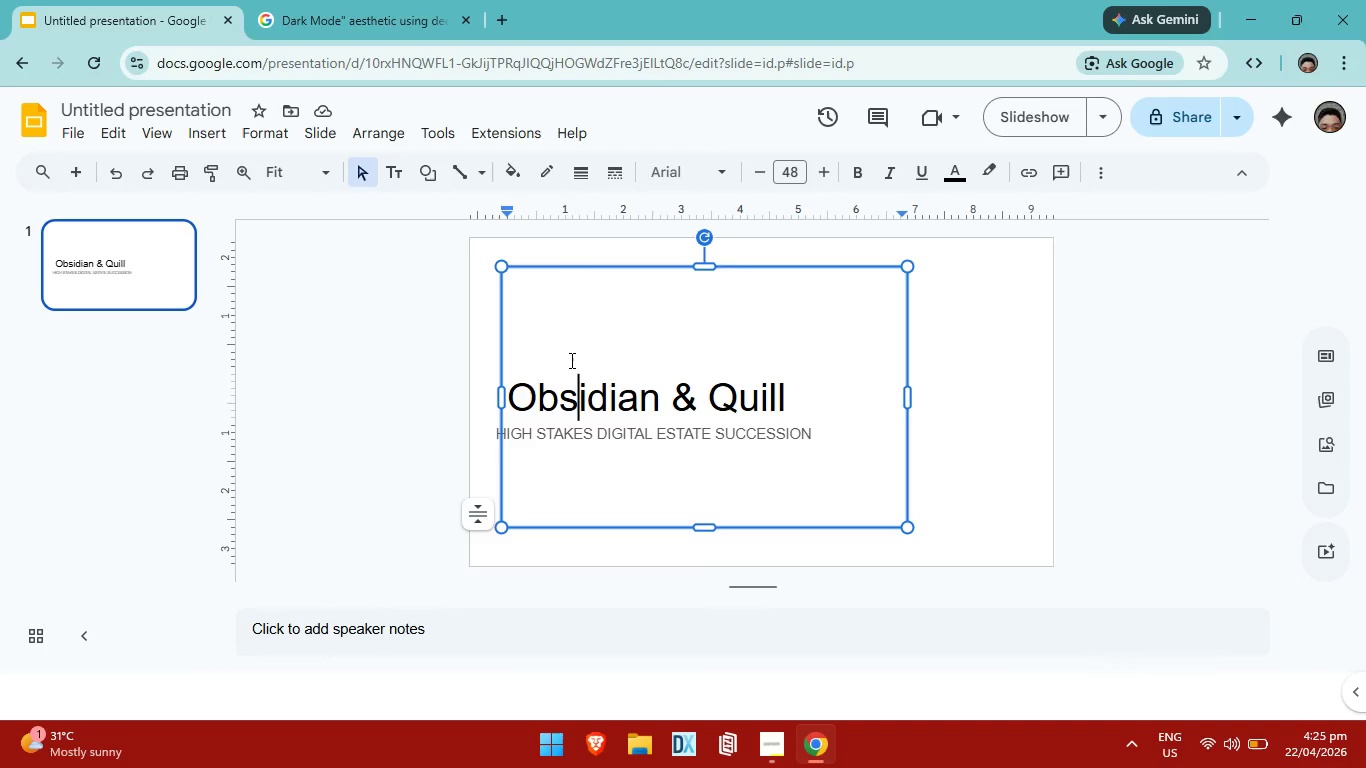 
left_click([570, 360])
 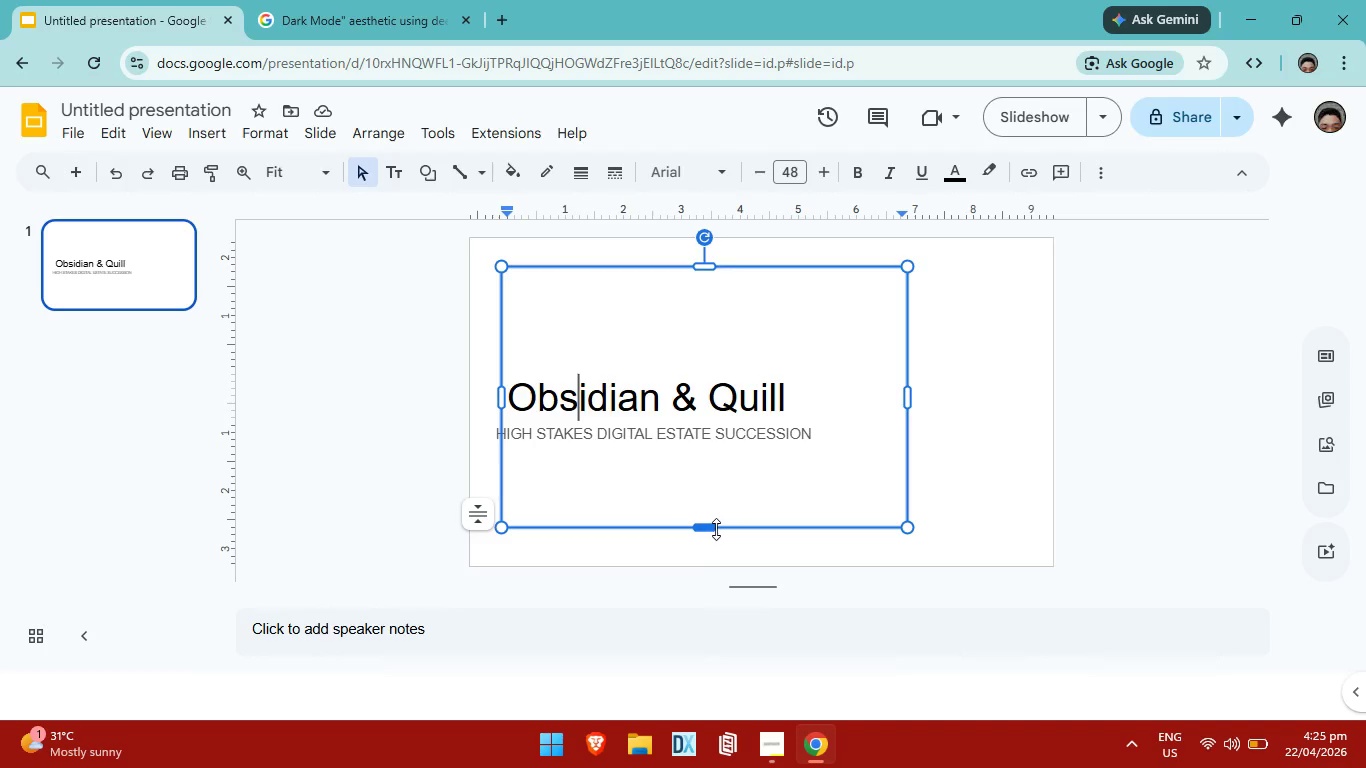 
left_click_drag(start_coordinate=[737, 525], to_coordinate=[737, 492])
 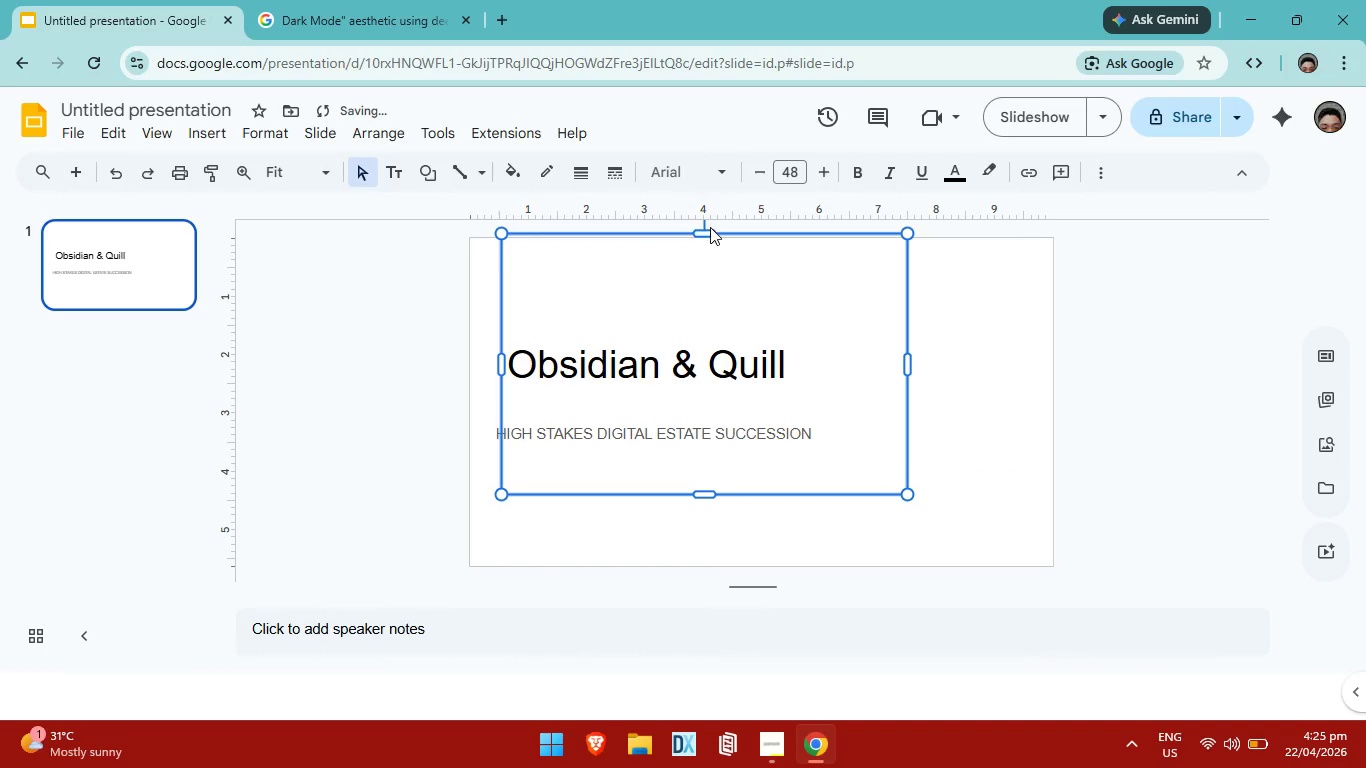 
left_click_drag(start_coordinate=[708, 225], to_coordinate=[710, 237])
 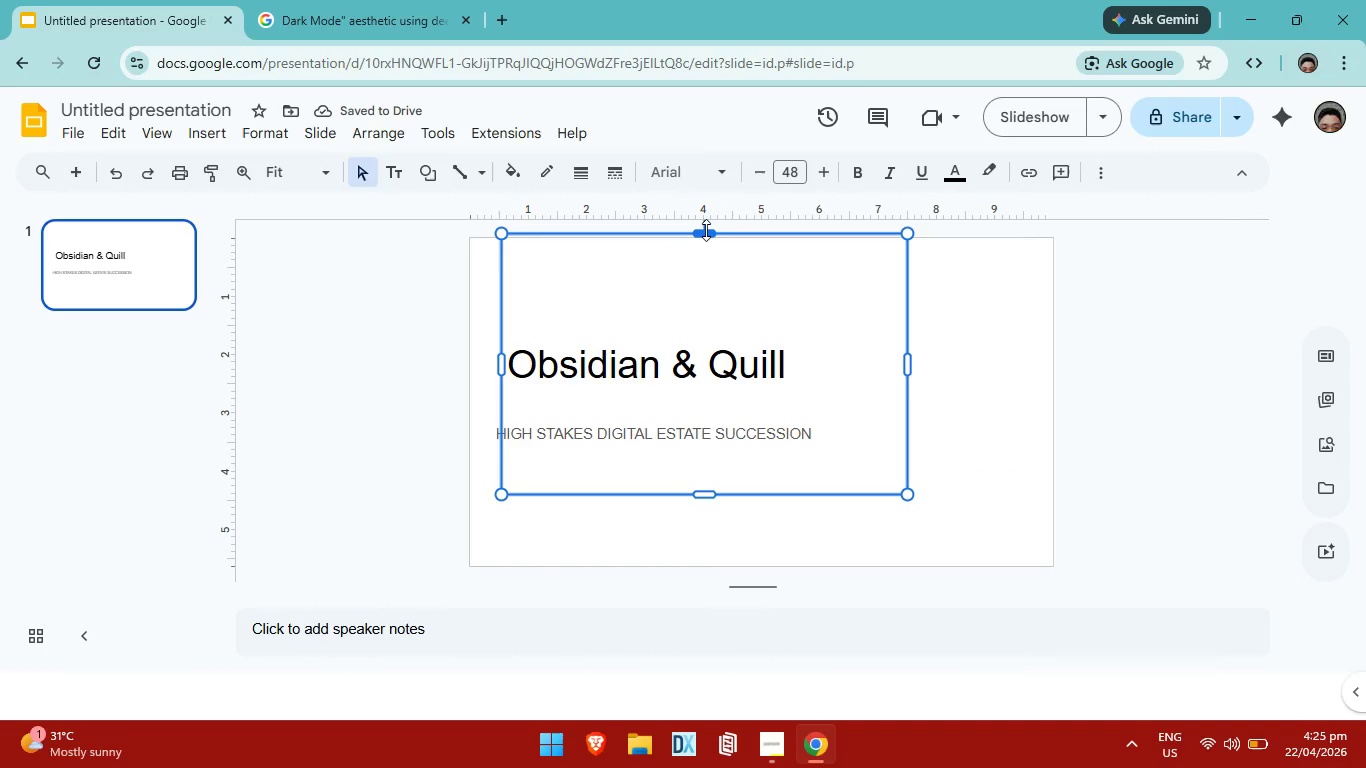 
left_click_drag(start_coordinate=[706, 230], to_coordinate=[706, 313])
 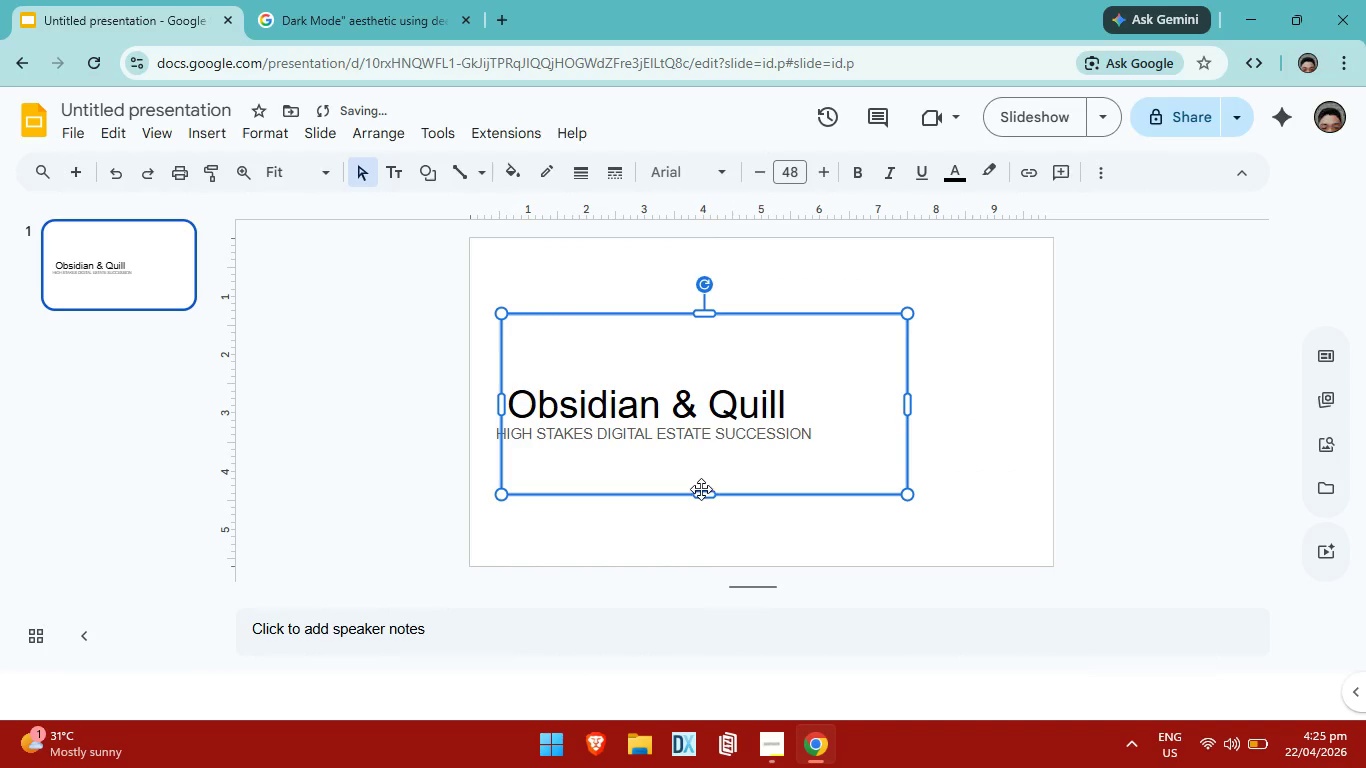 
left_click_drag(start_coordinate=[699, 493], to_coordinate=[712, 385])
 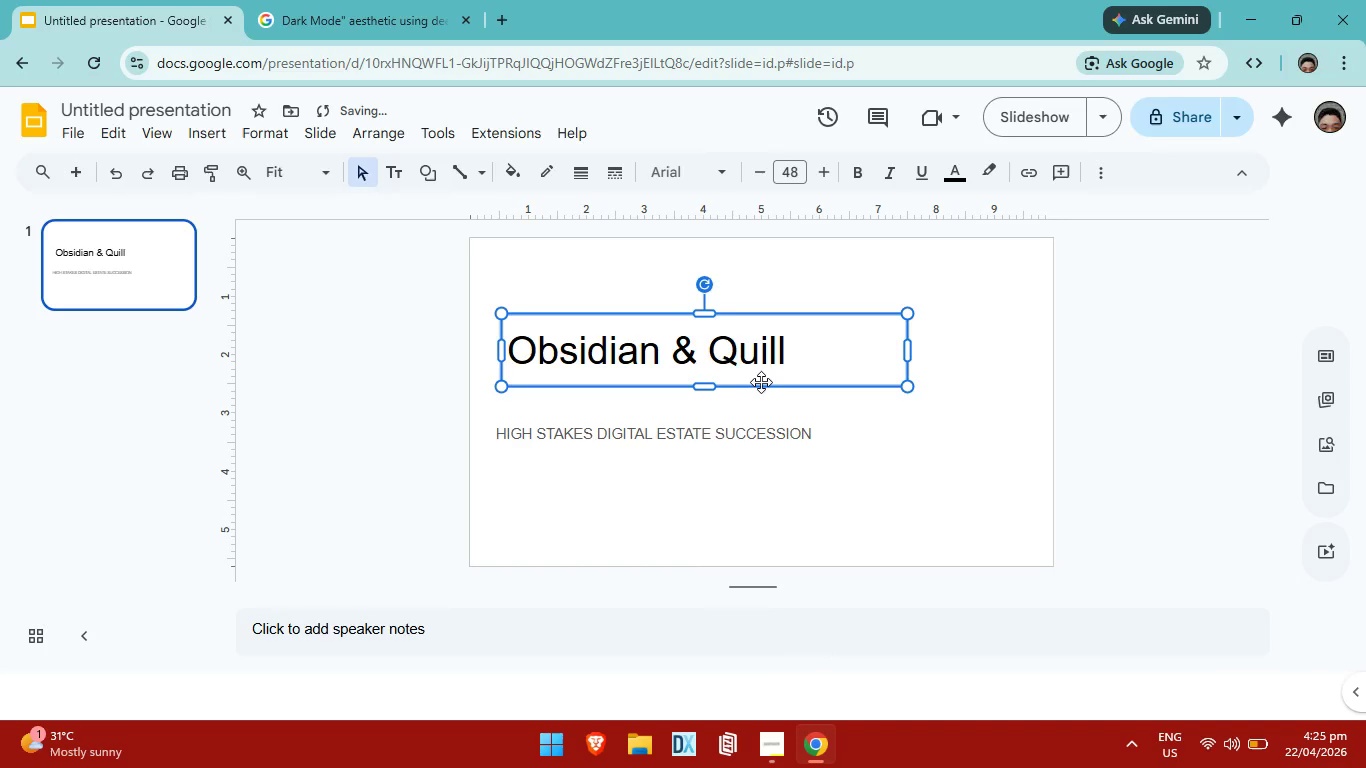 
key(Alt+AltLeft)
 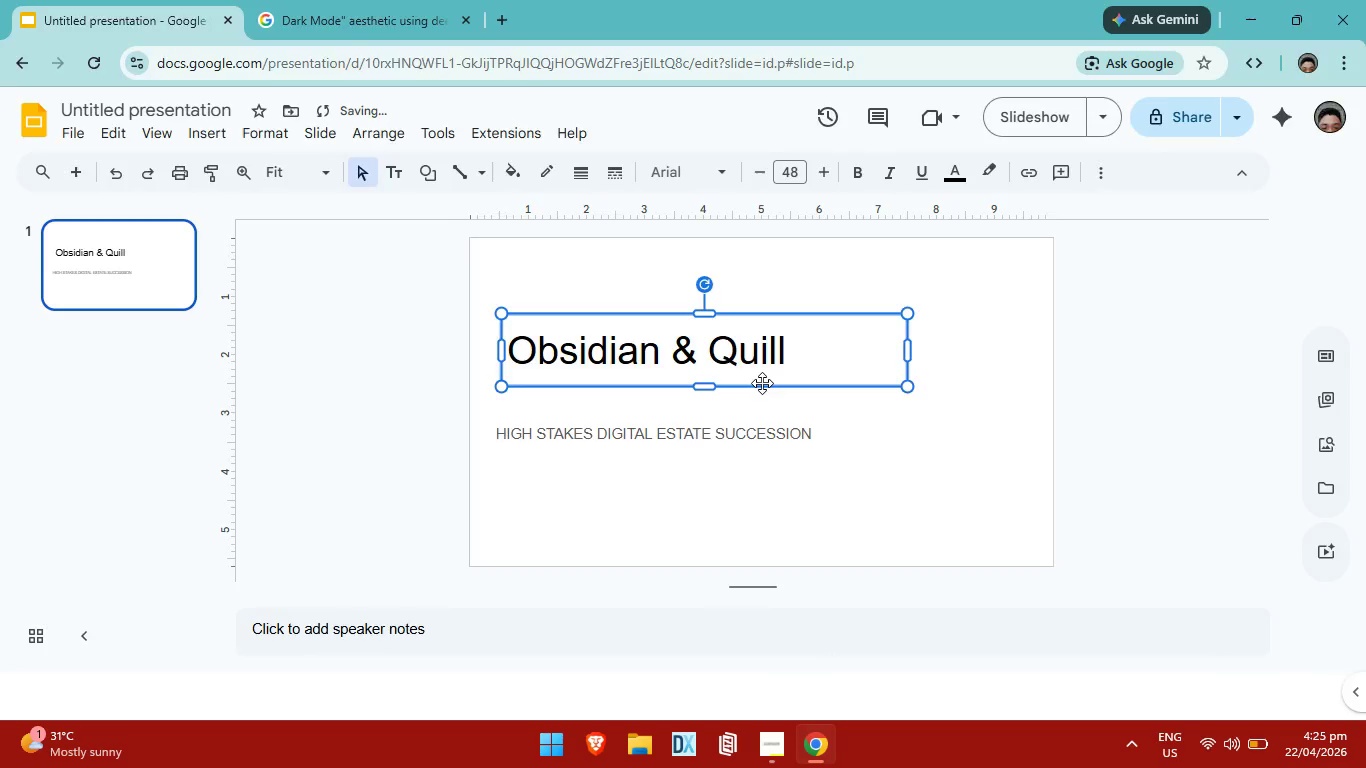 
key(Alt+Tab)